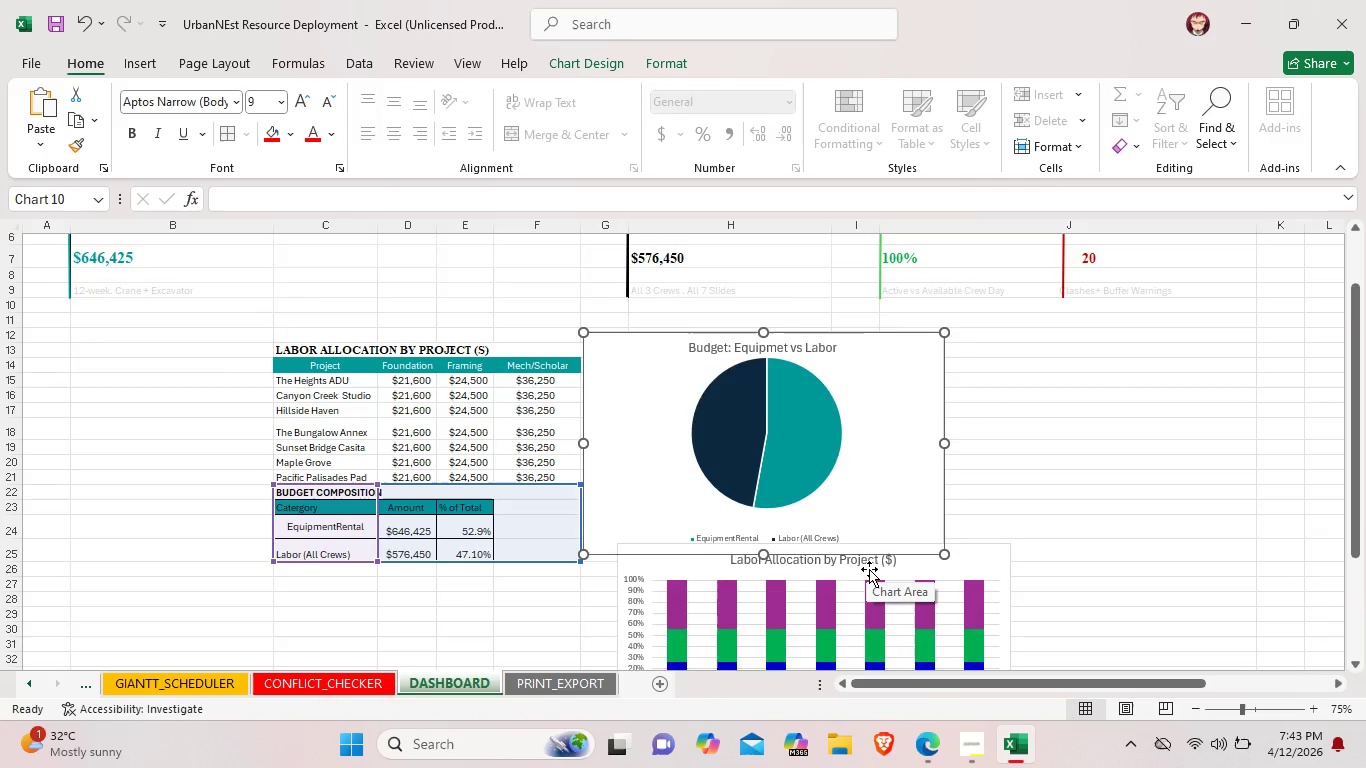 
scroll: coordinate [869, 569], scroll_direction: down, amount: 4.0
 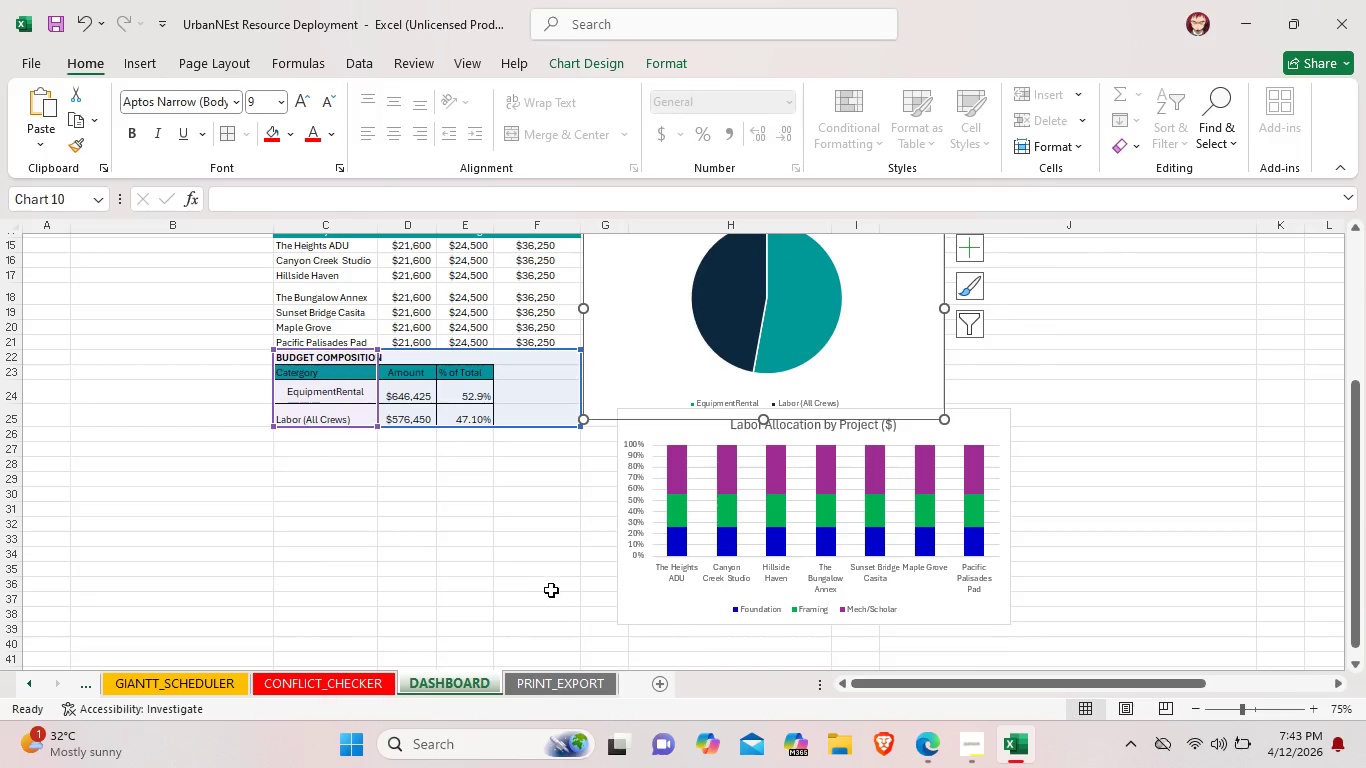 
left_click([547, 589])
 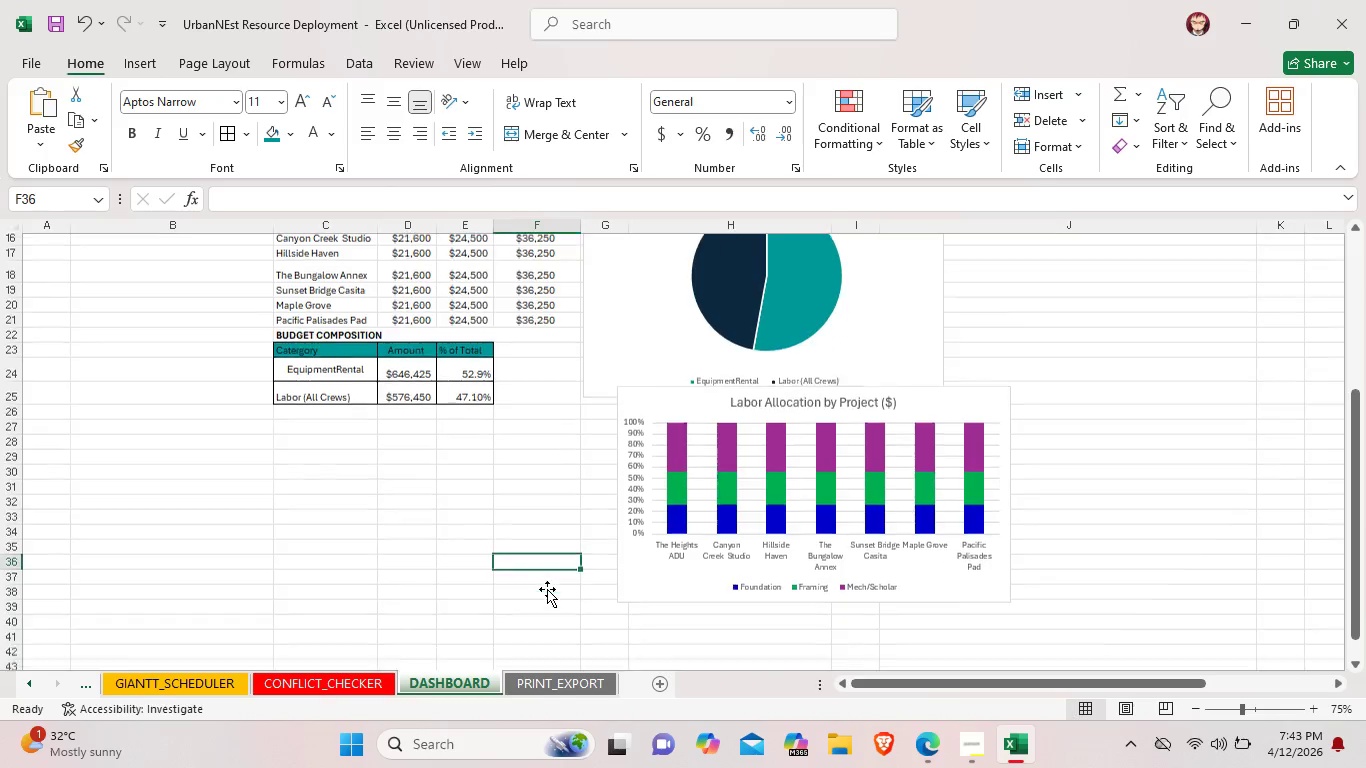 
scroll: coordinate [547, 589], scroll_direction: down, amount: 4.0
 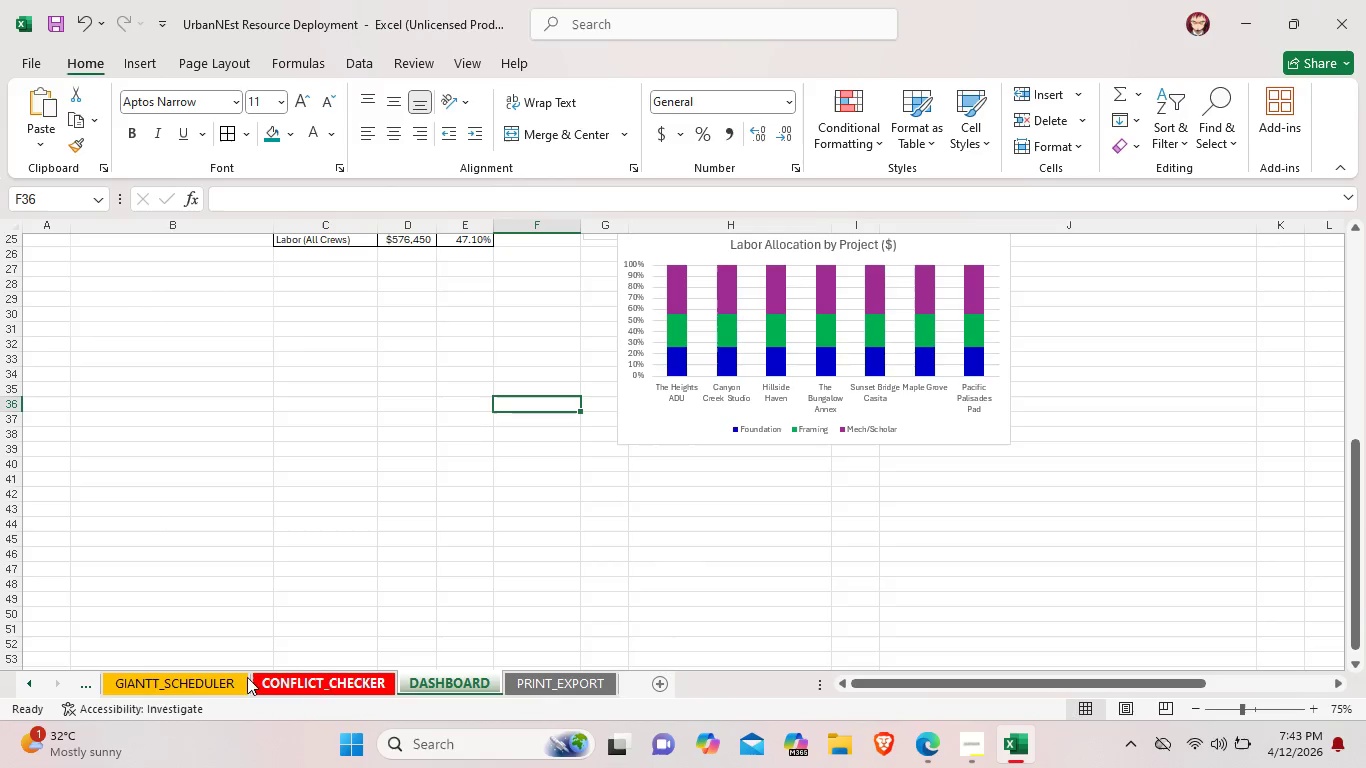 
left_click([221, 677])
 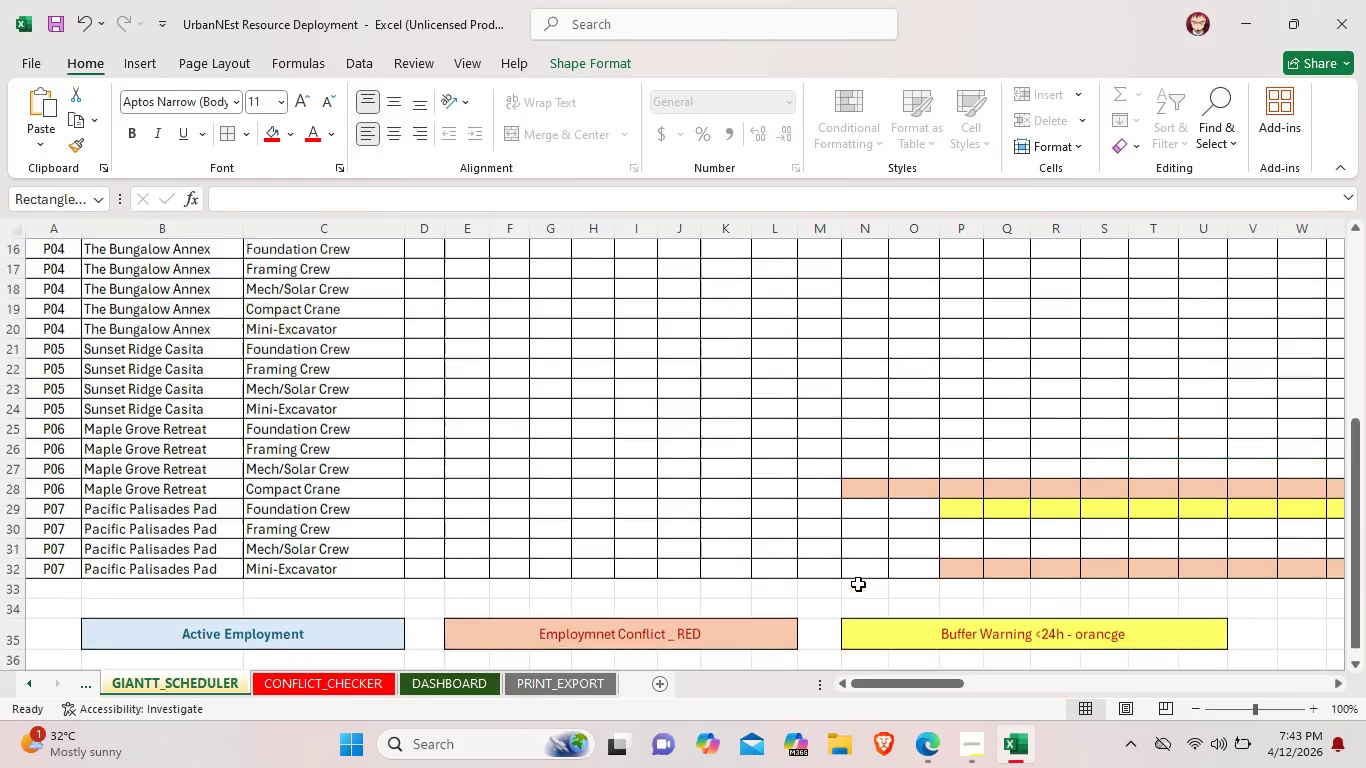 
scroll: coordinate [858, 584], scroll_direction: up, amount: 7.0
 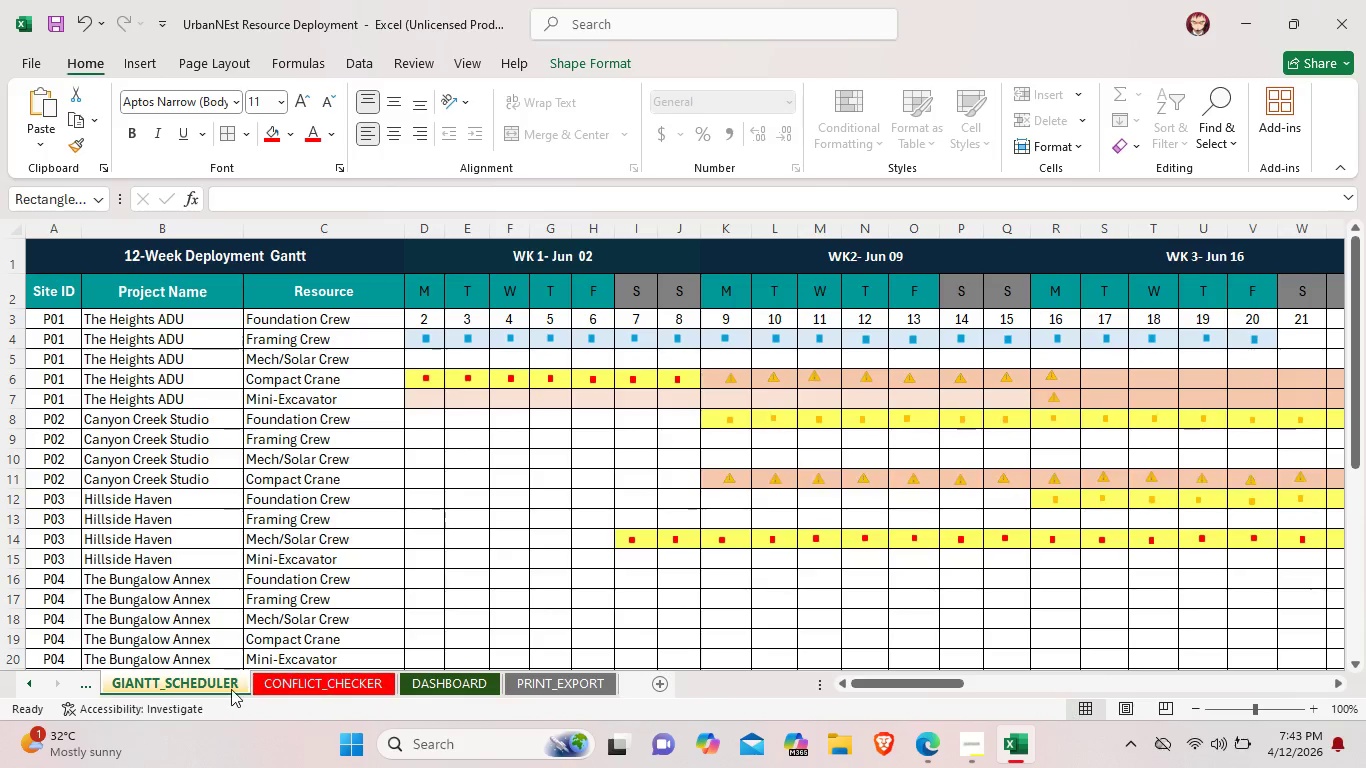 
left_click([229, 689])
 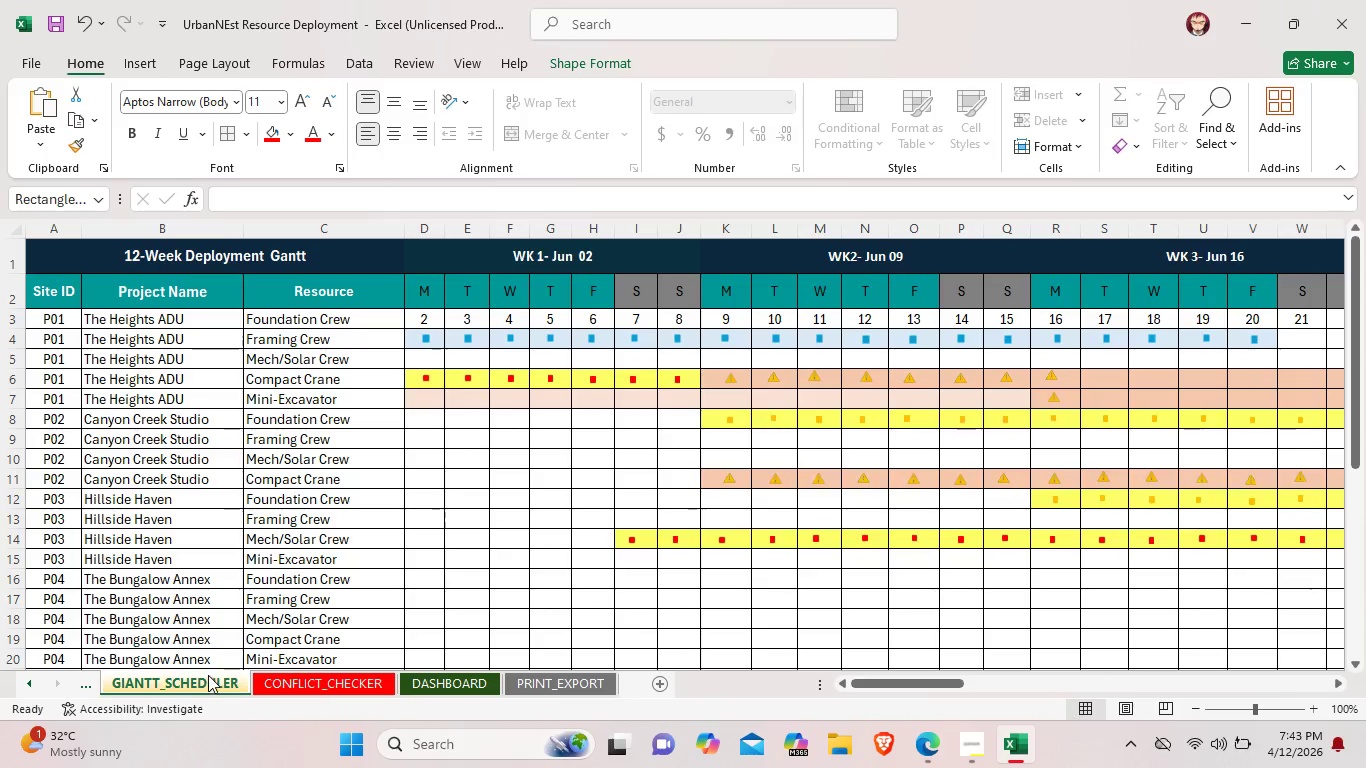 
left_click([205, 675])
 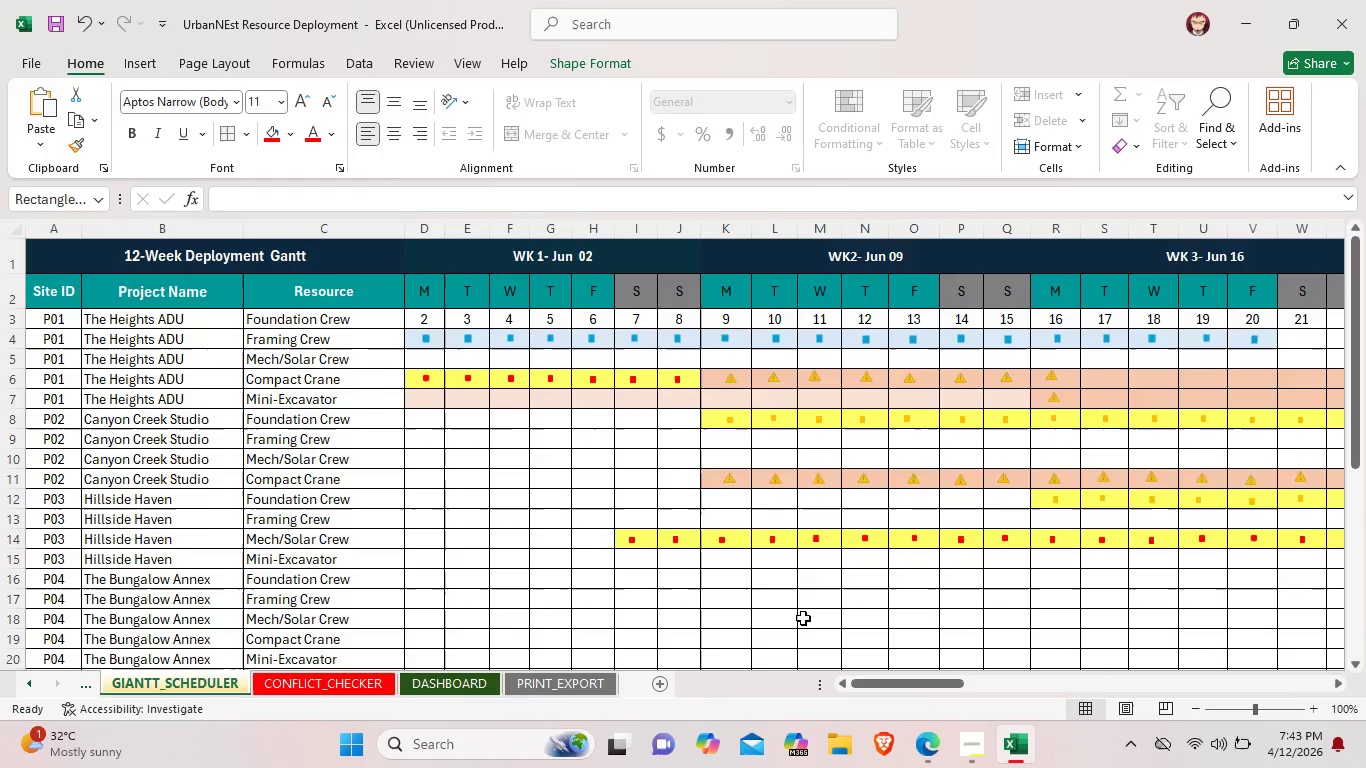 
scroll: coordinate [803, 618], scroll_direction: down, amount: 1.0
 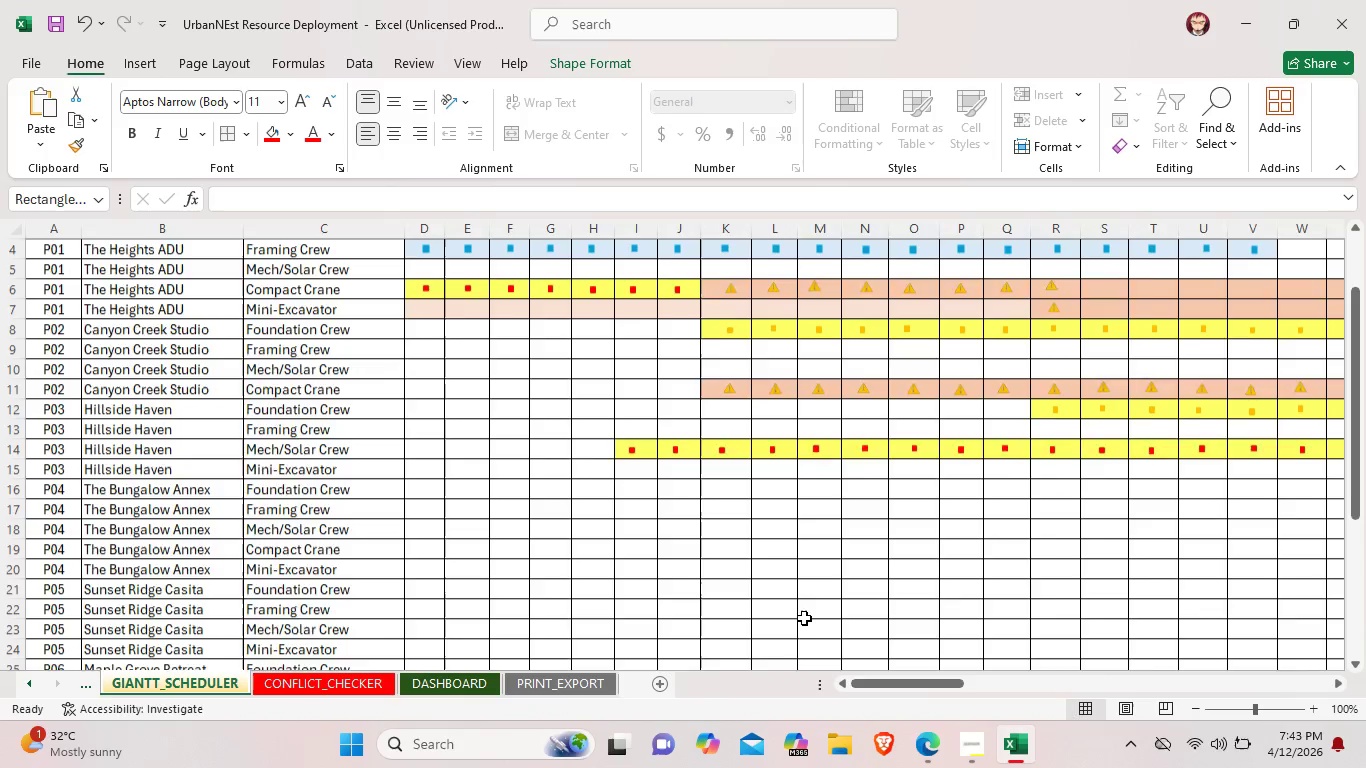 
scroll: coordinate [963, 553], scroll_direction: up, amount: 4.0
 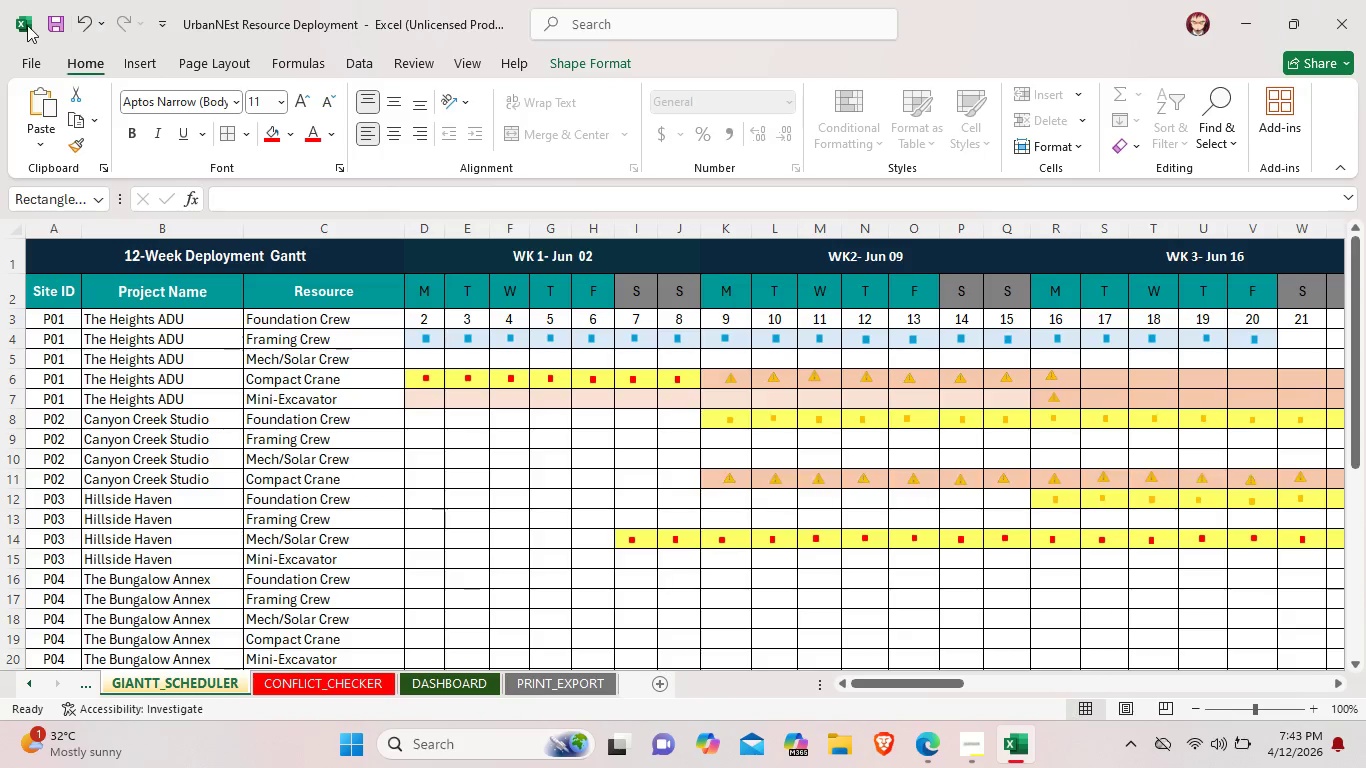 